 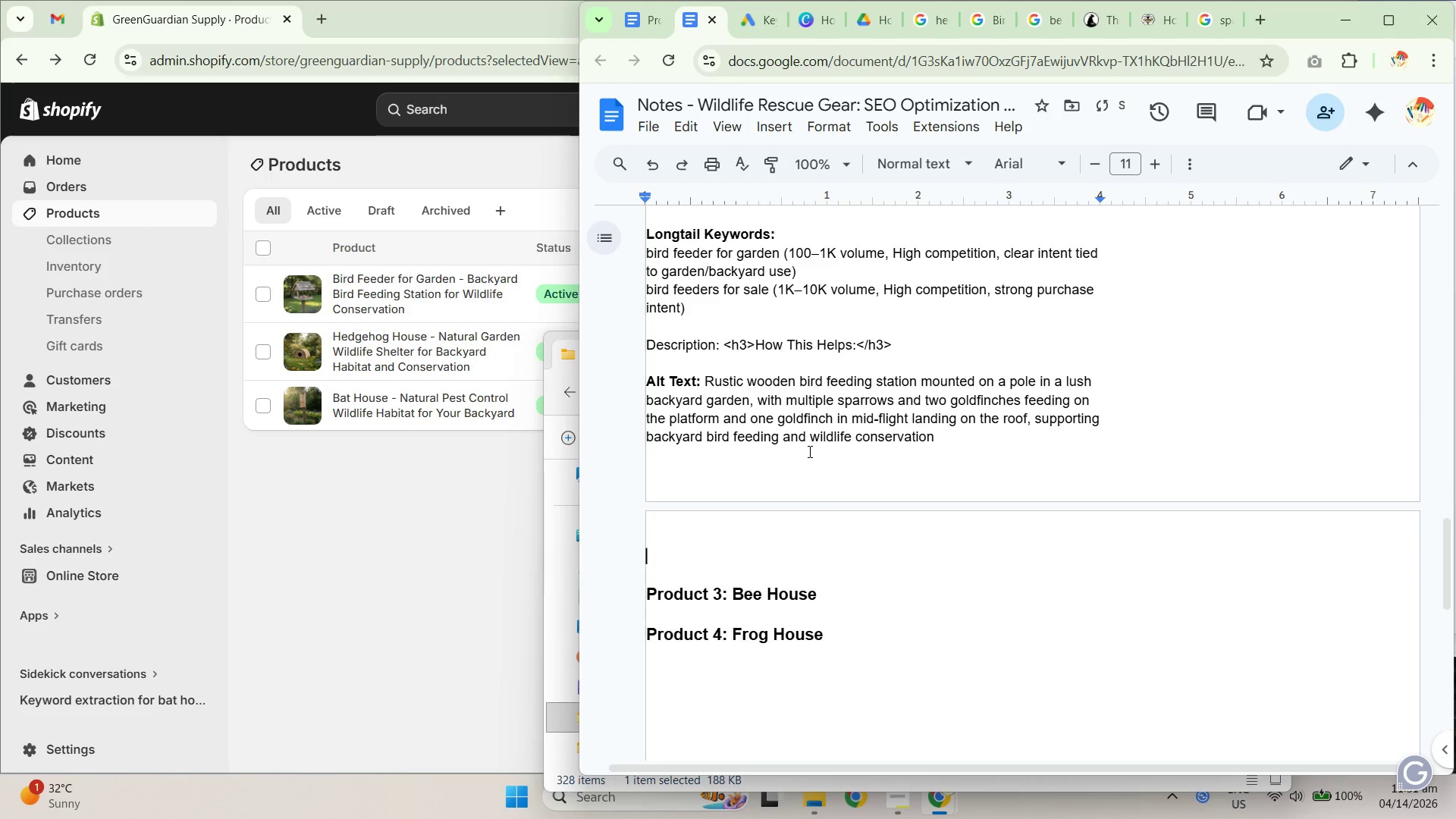 
key(Shift+Enter)
 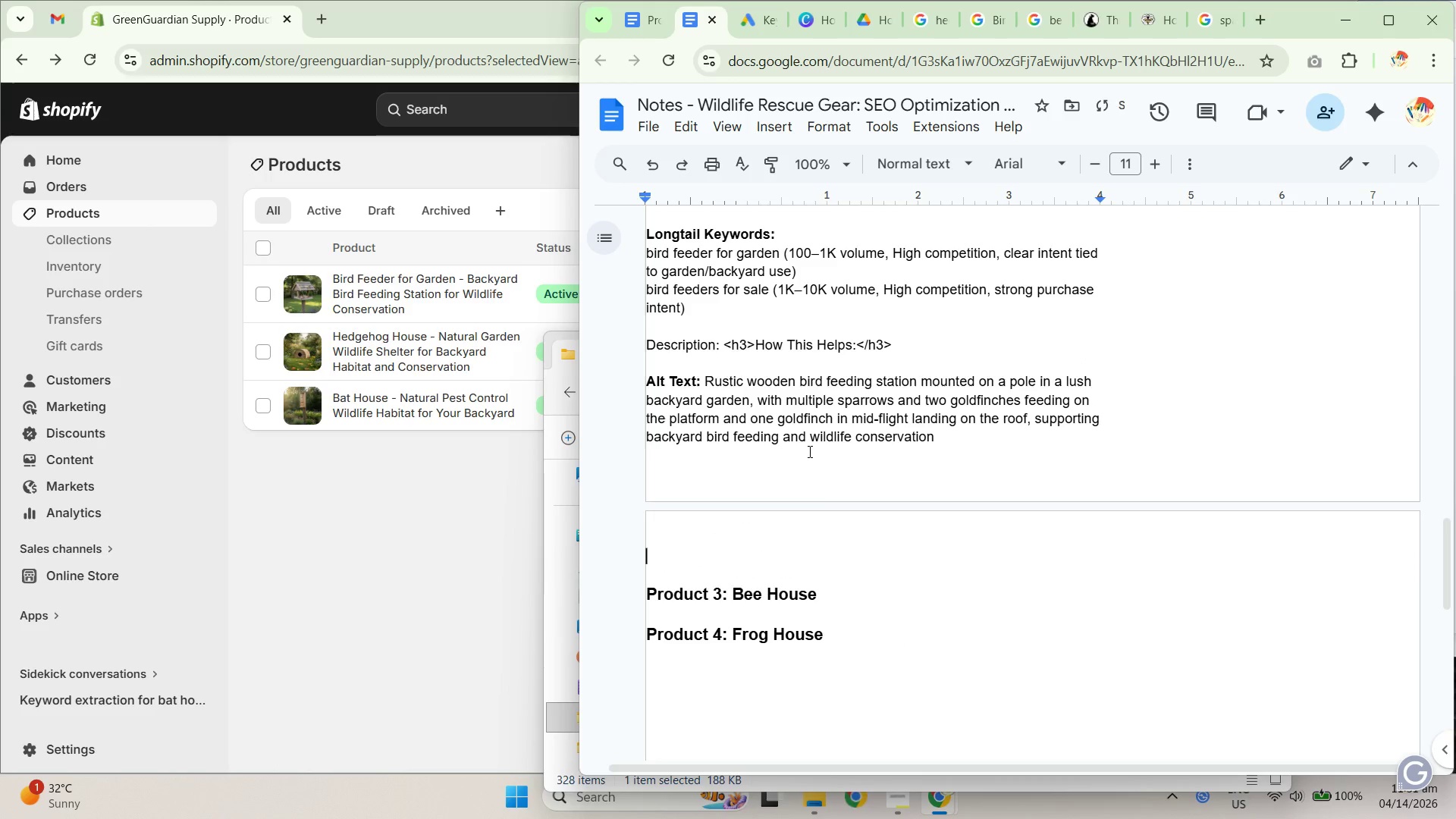 
key(ArrowUp)
 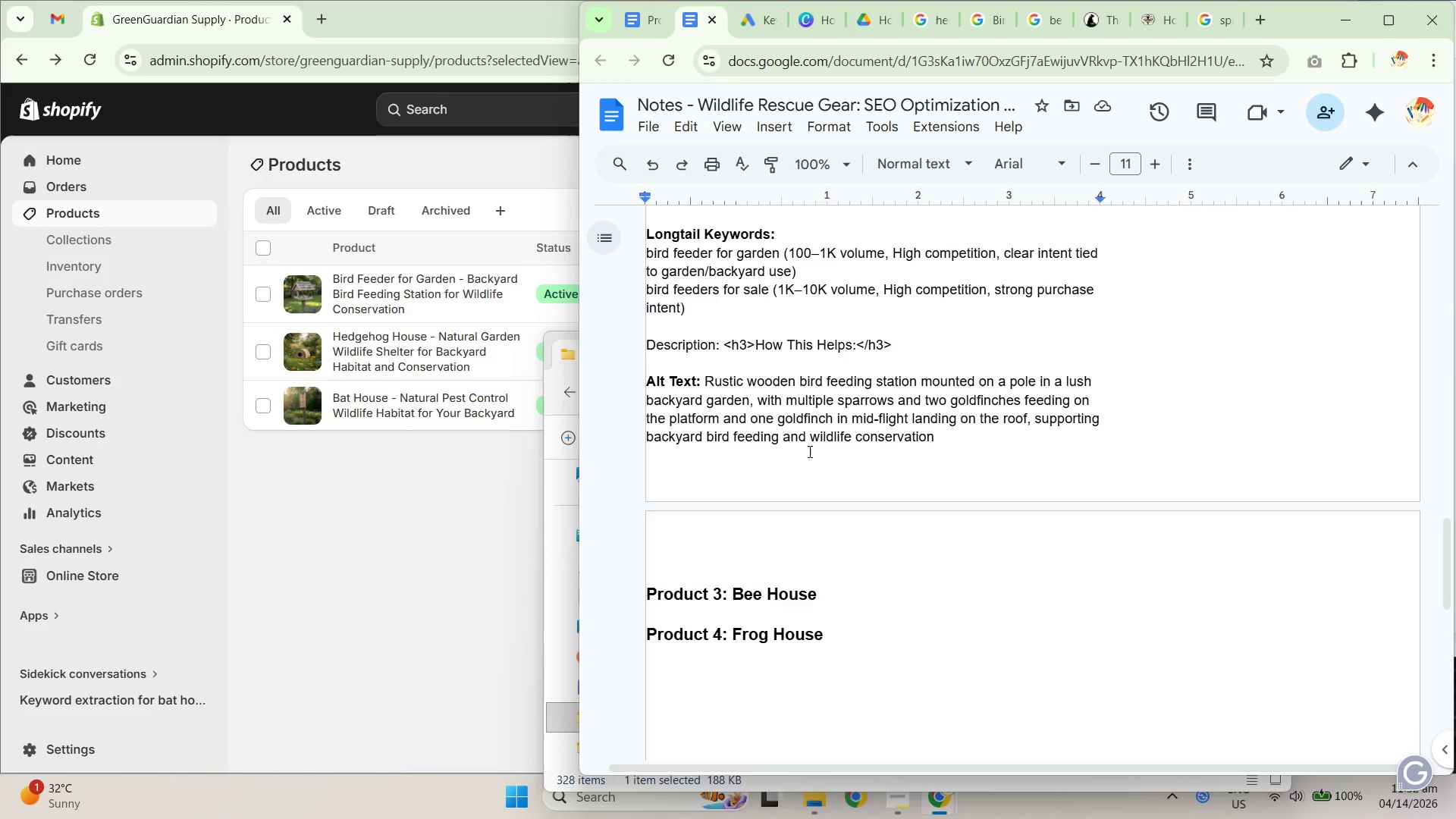 
wait(15.2)
 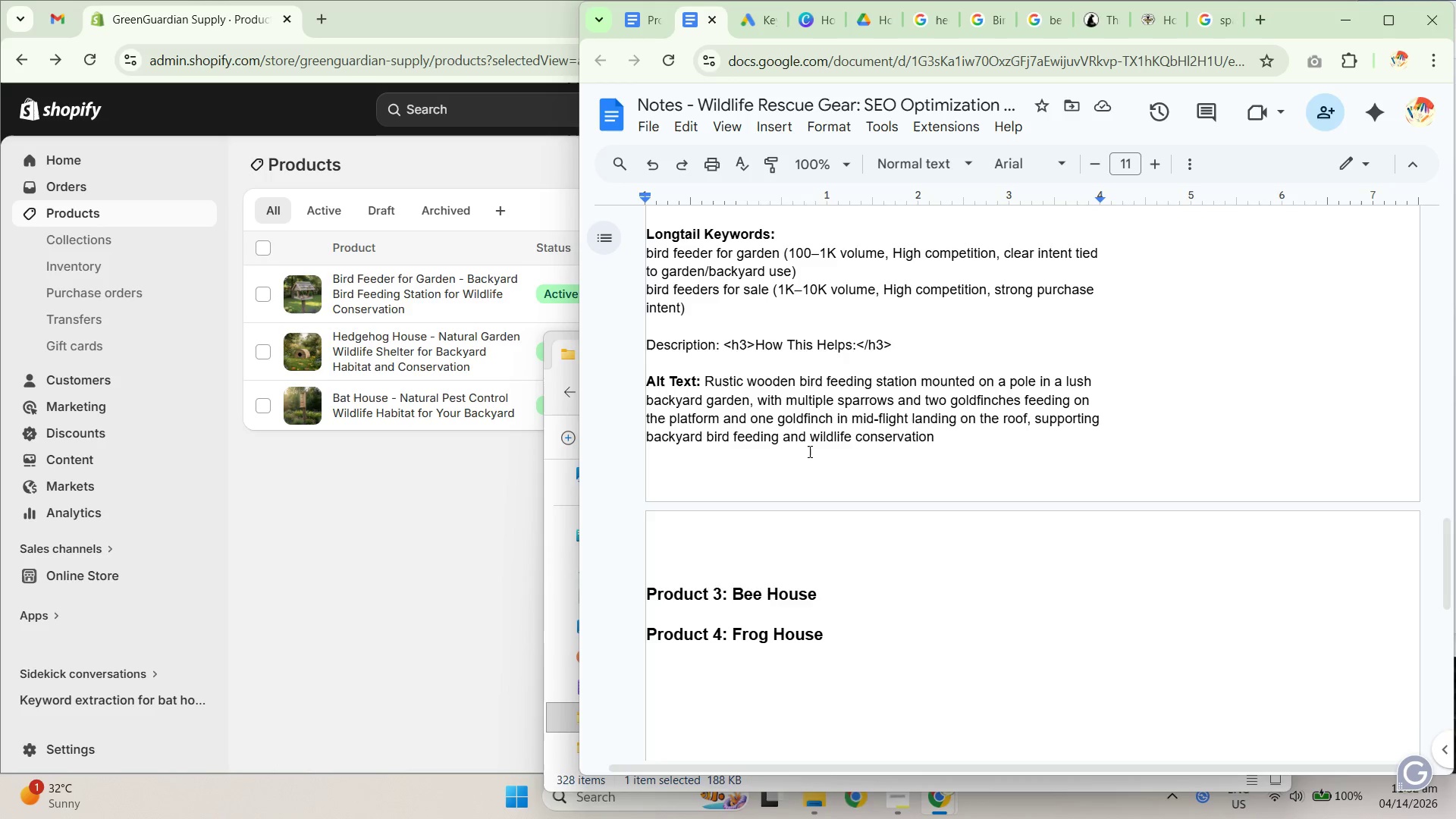 
hold_key(key=ShiftRight, duration=0.58)
 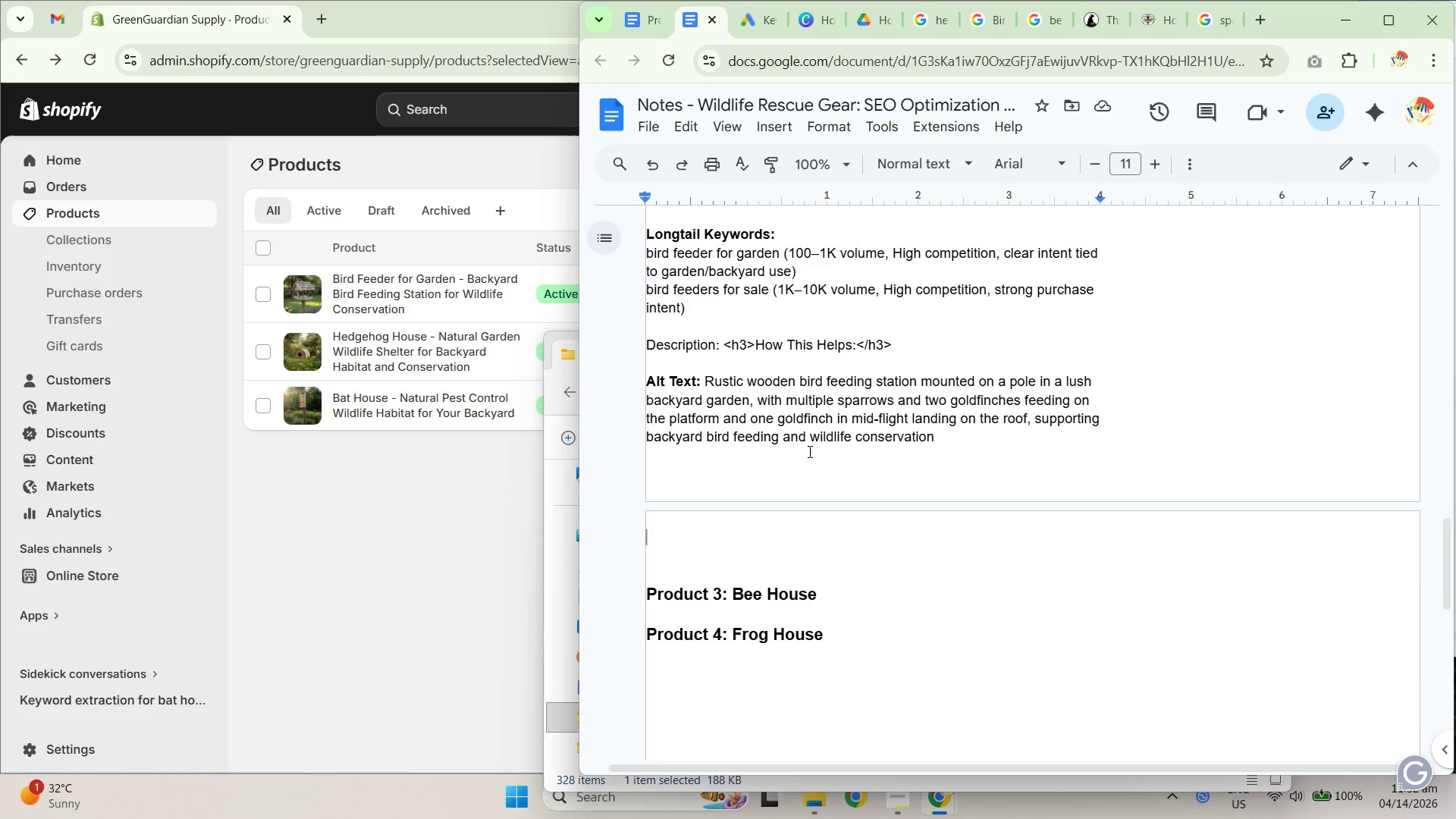 
type(T)
key(Backspace)
type(Session 1:)
 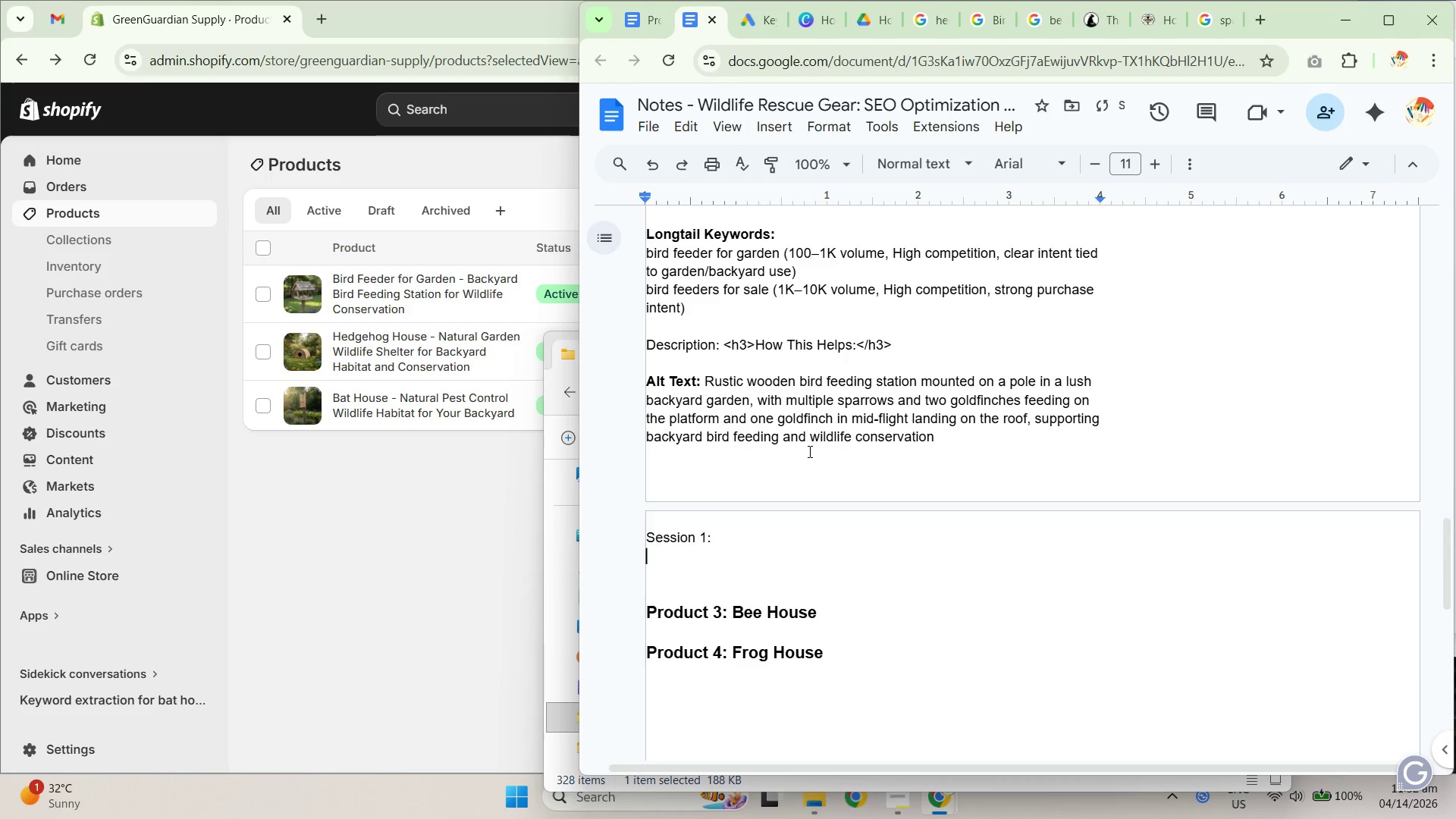 
 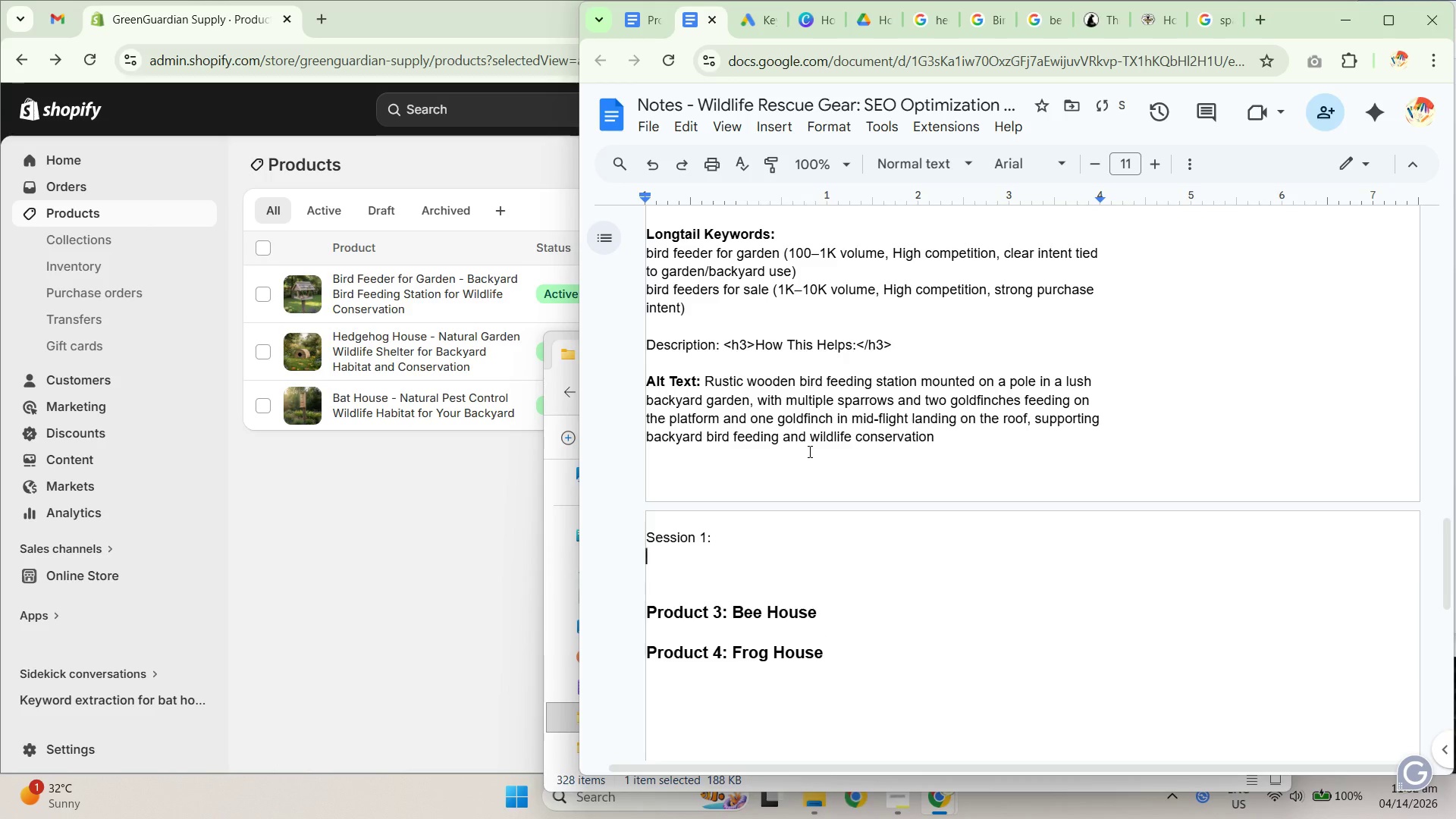 
key(Shift+Enter)
 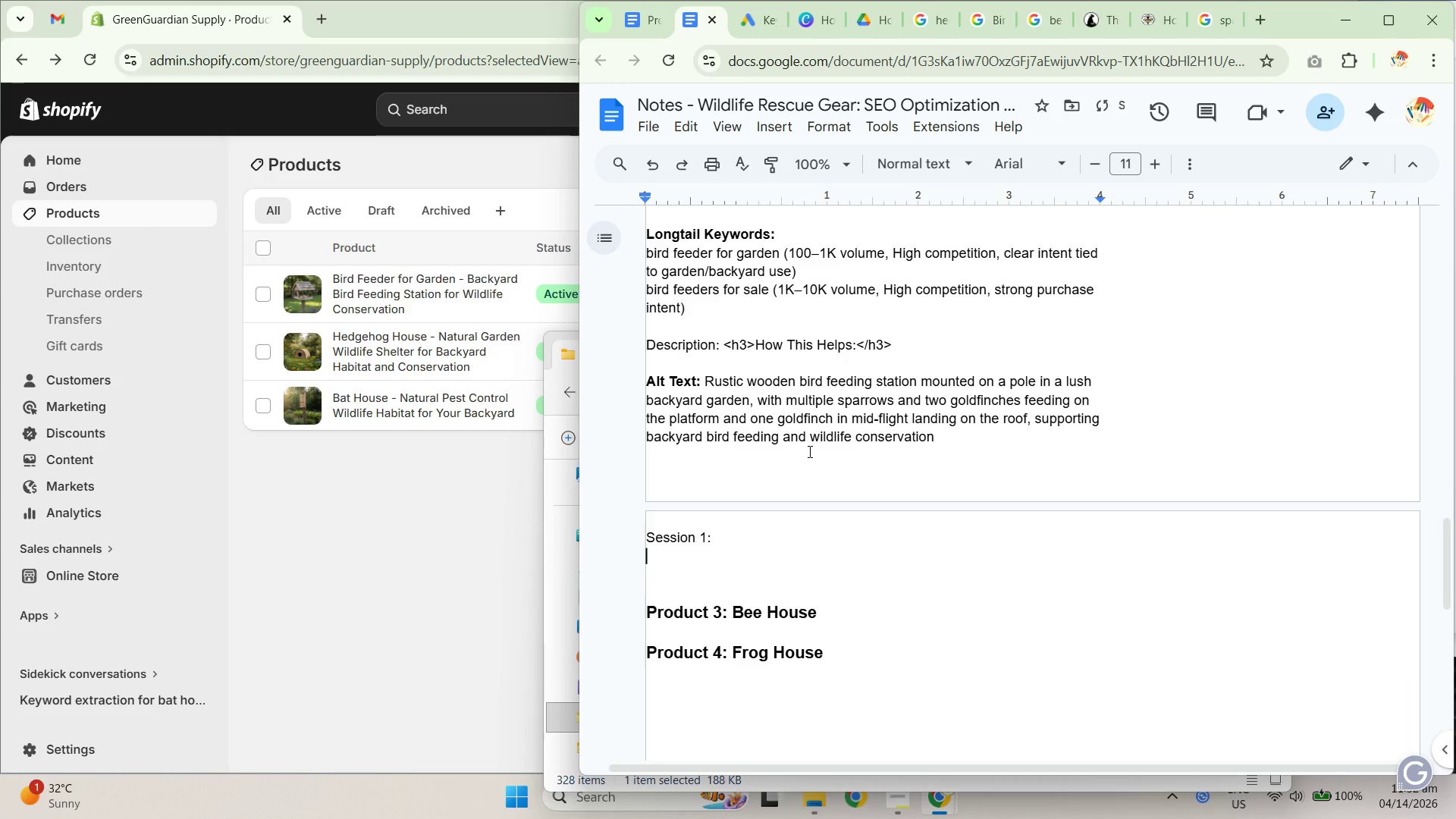 
key(Shift+ArrowUp)
 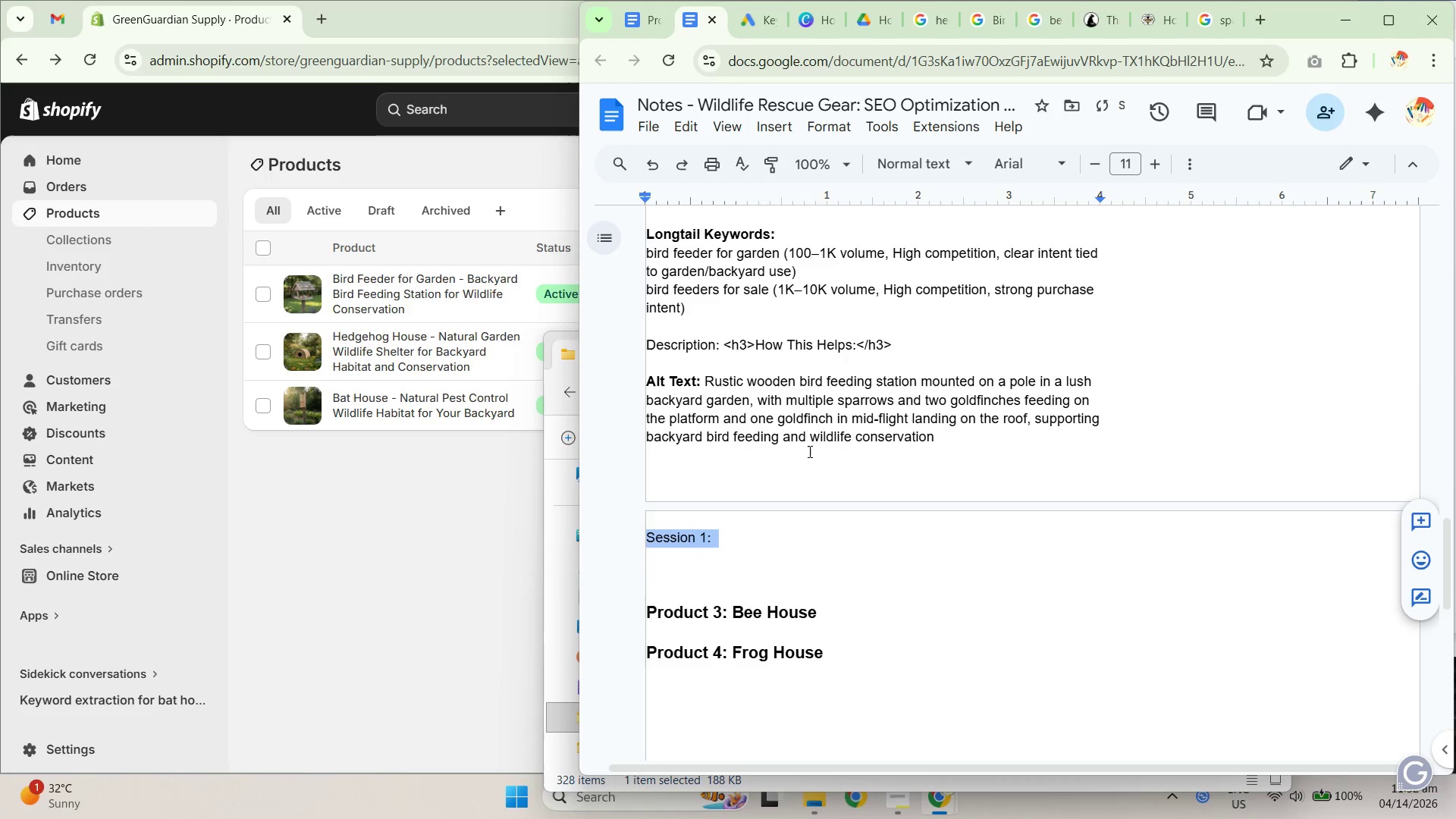 
key(Control+B)
 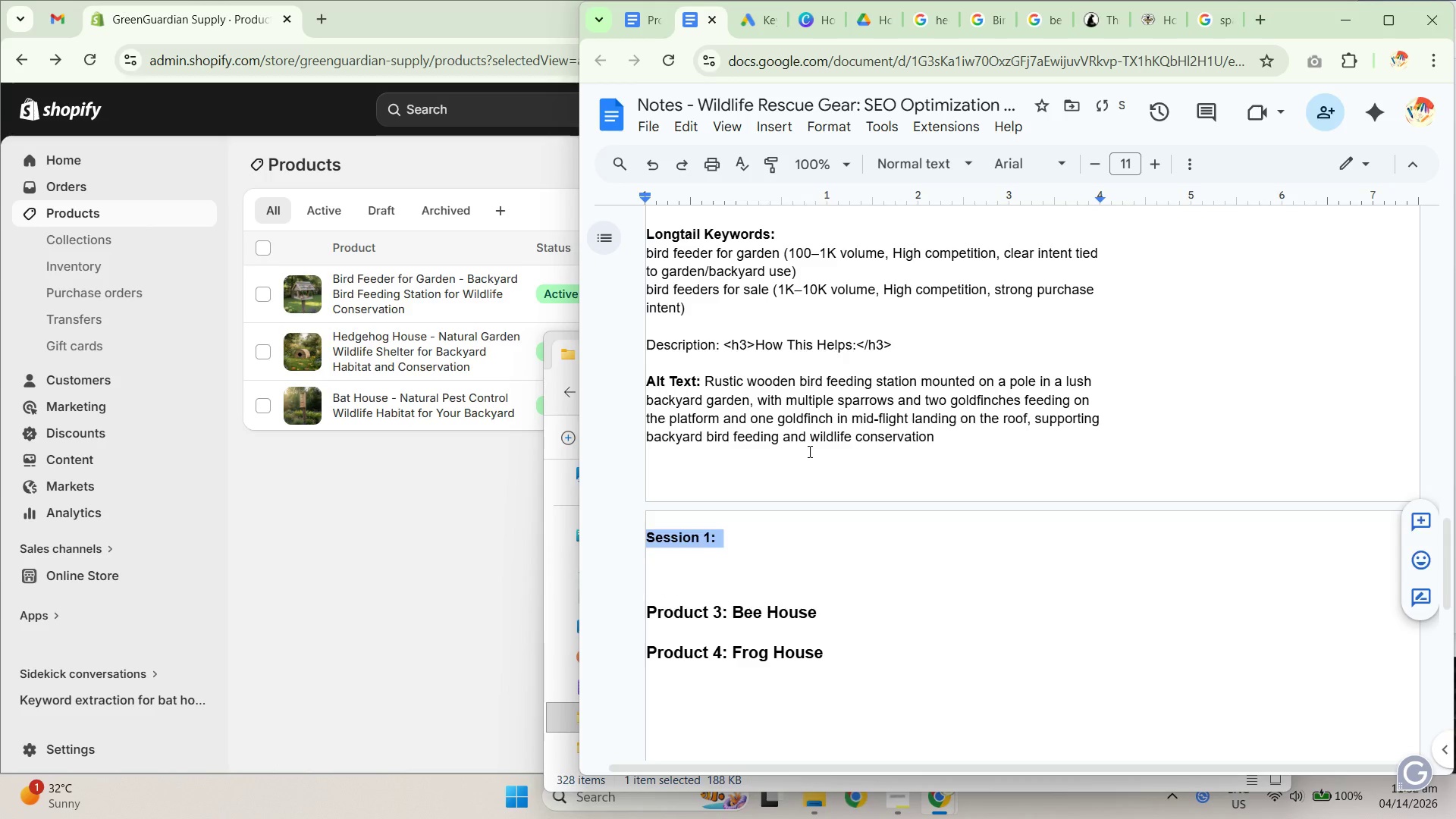 
key(ArrowDown)
 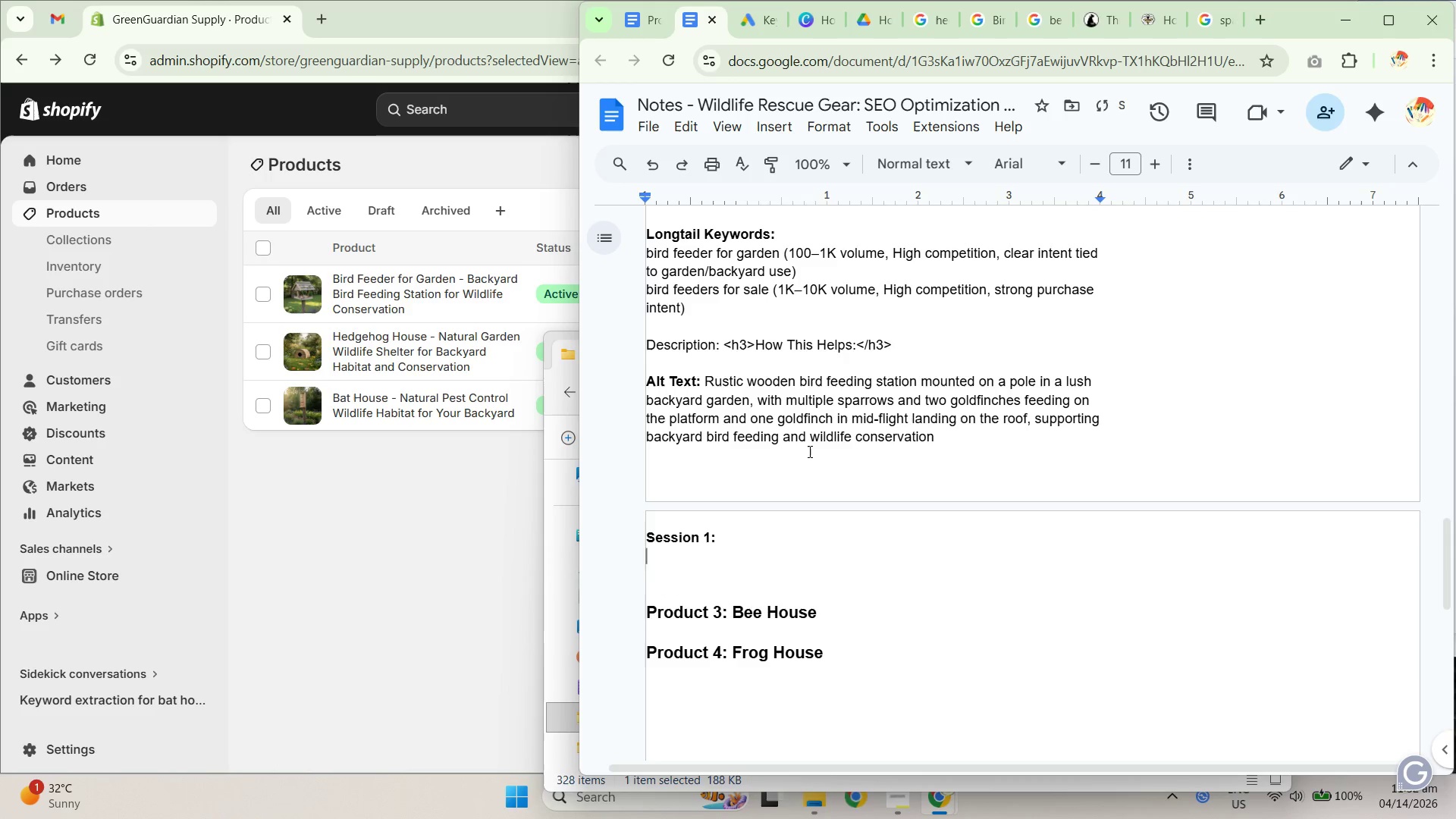 
type(Task Description:)
 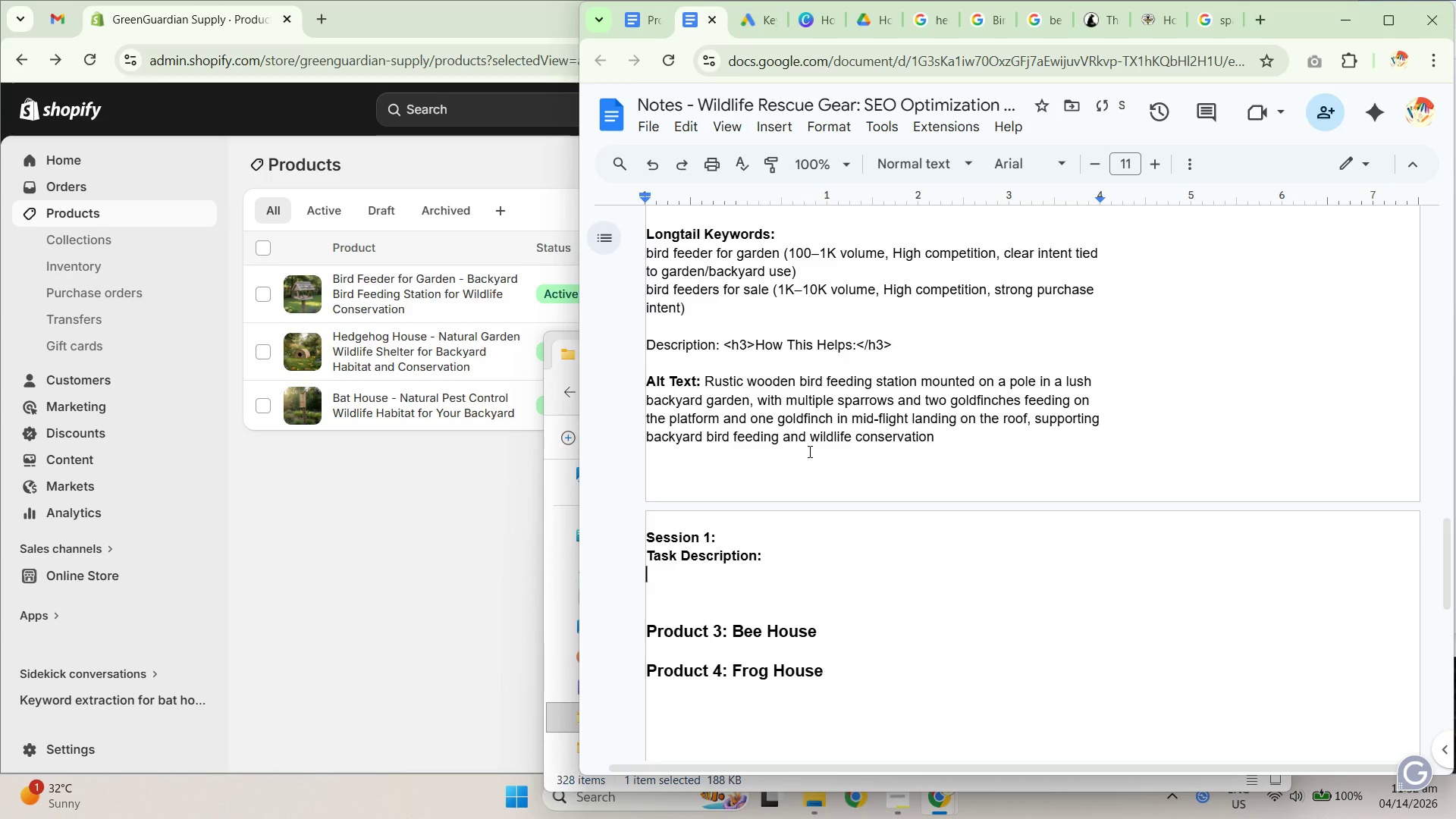 
key(Shift+Enter)
 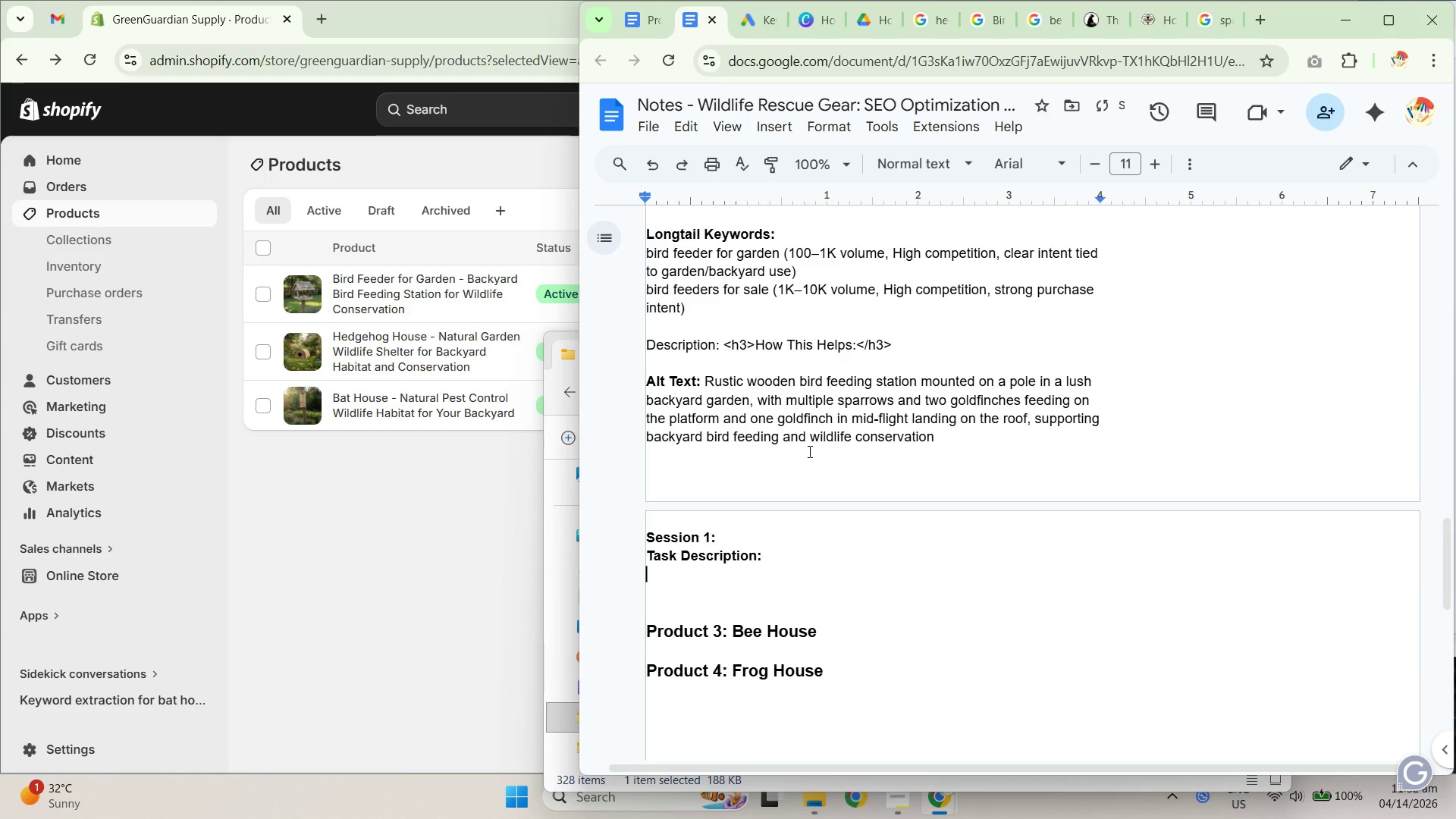 
key(Shift+ArrowUp)
 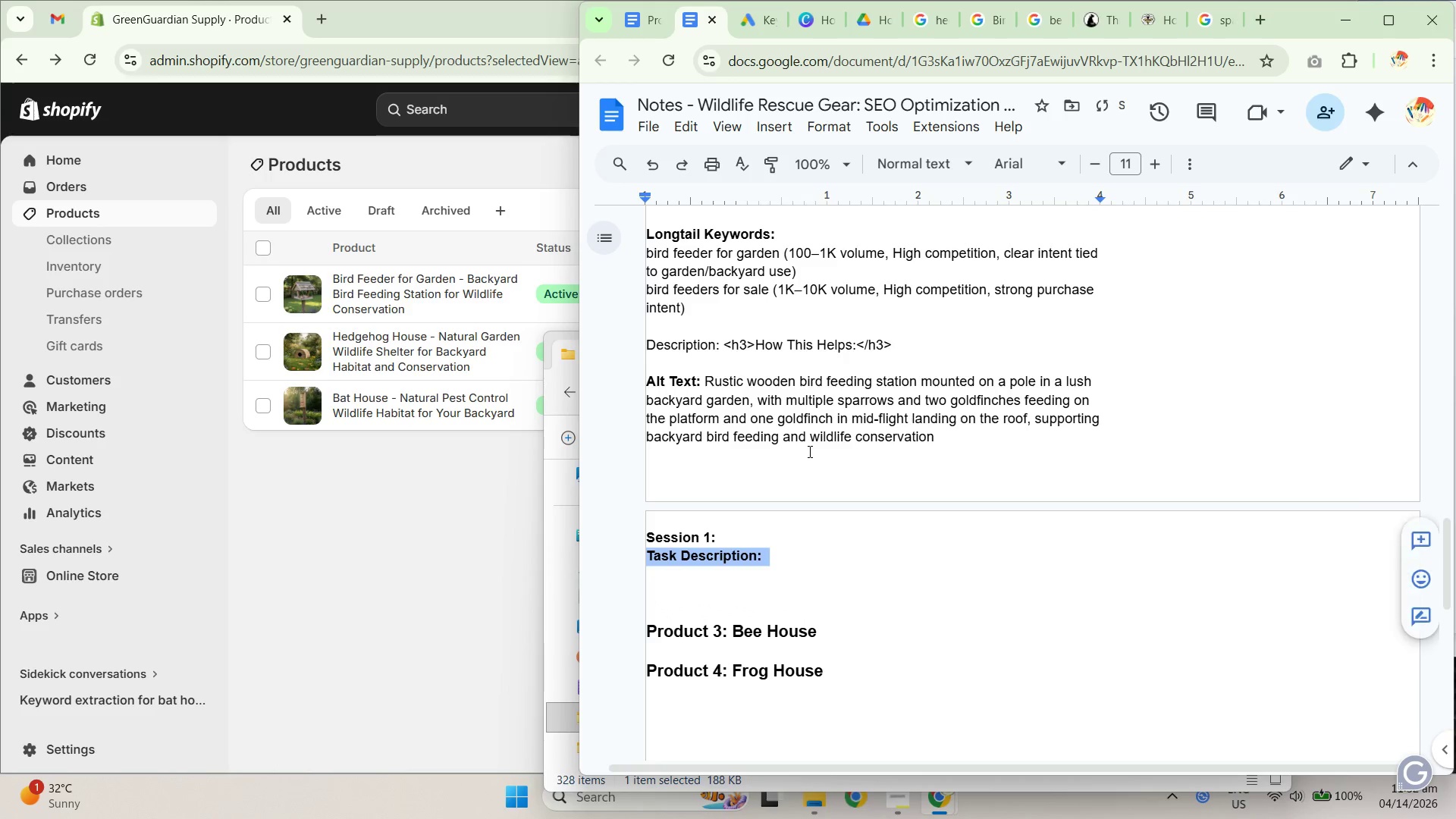 
key(Control+B)
 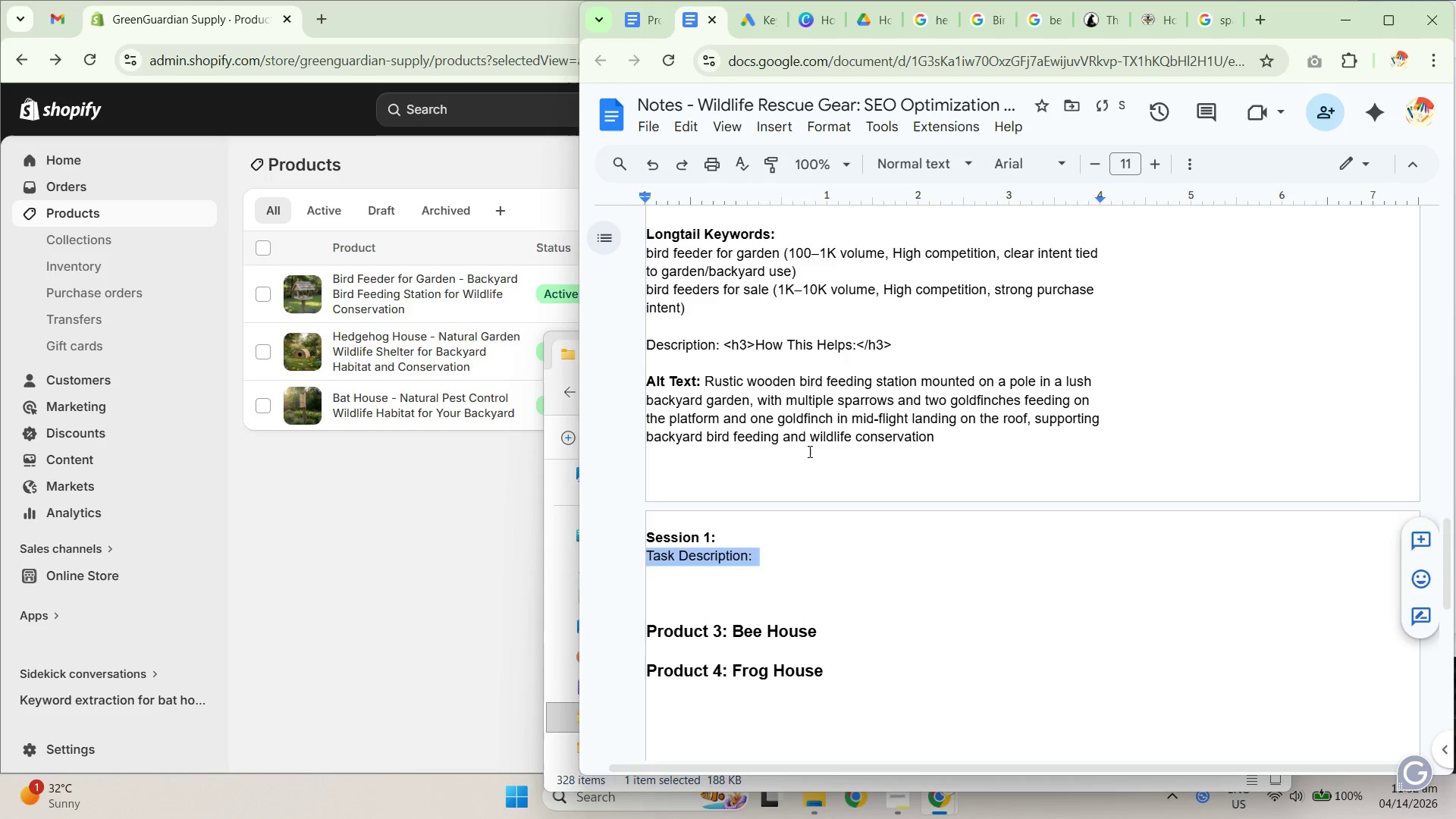 
key(ArrowDown)
 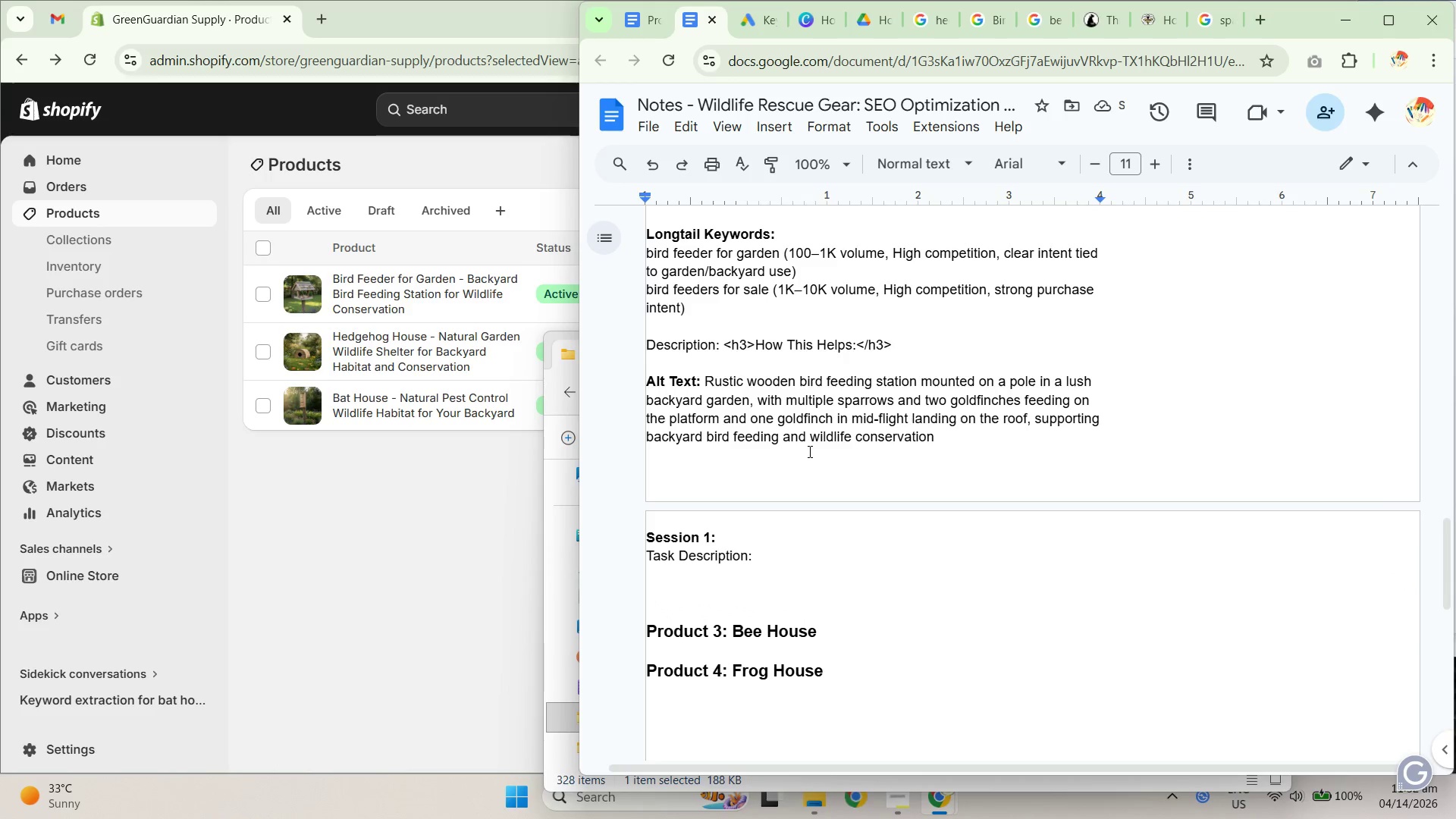 
key(ArrowDown)
 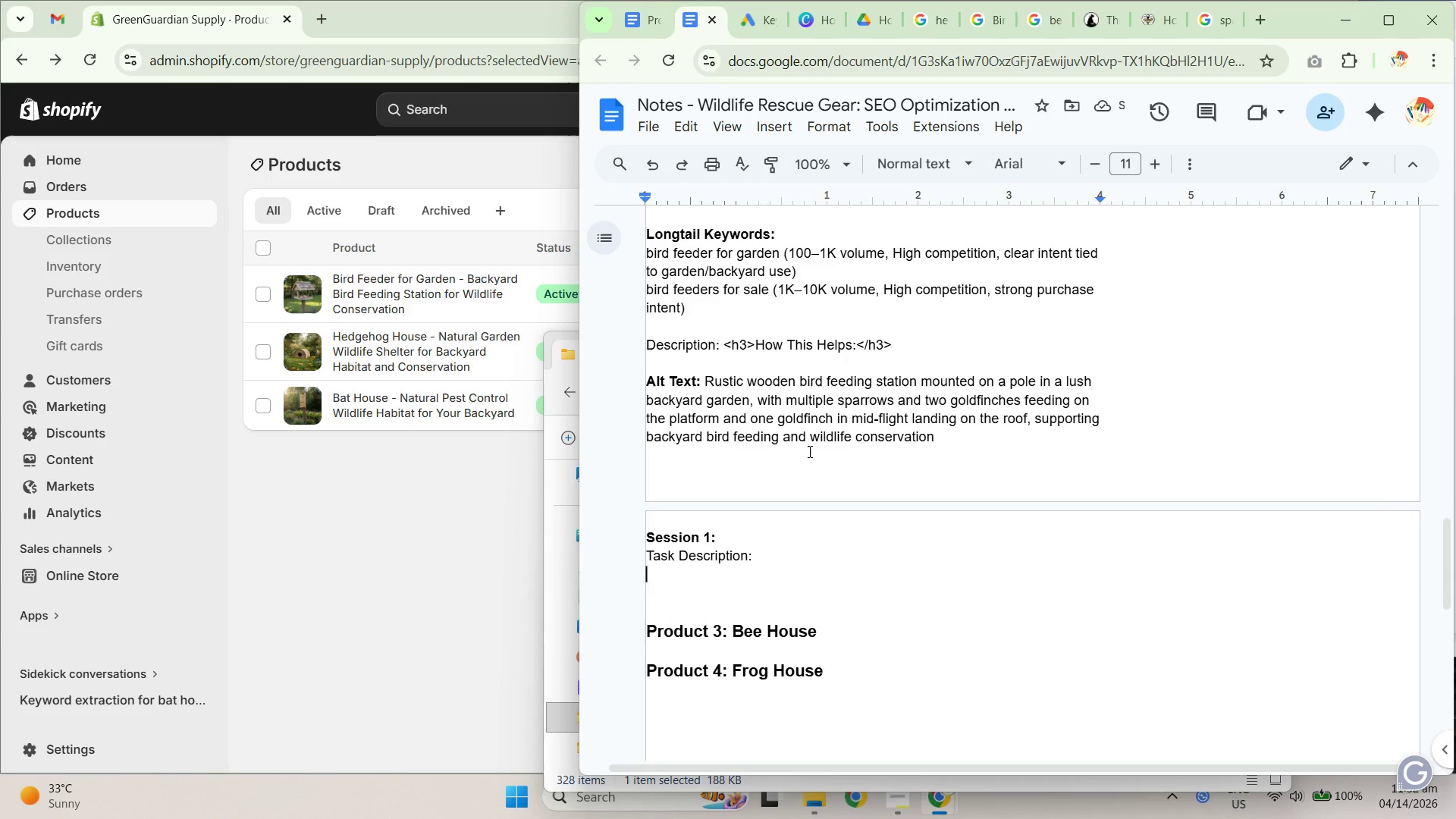 
key(ArrowUp)
 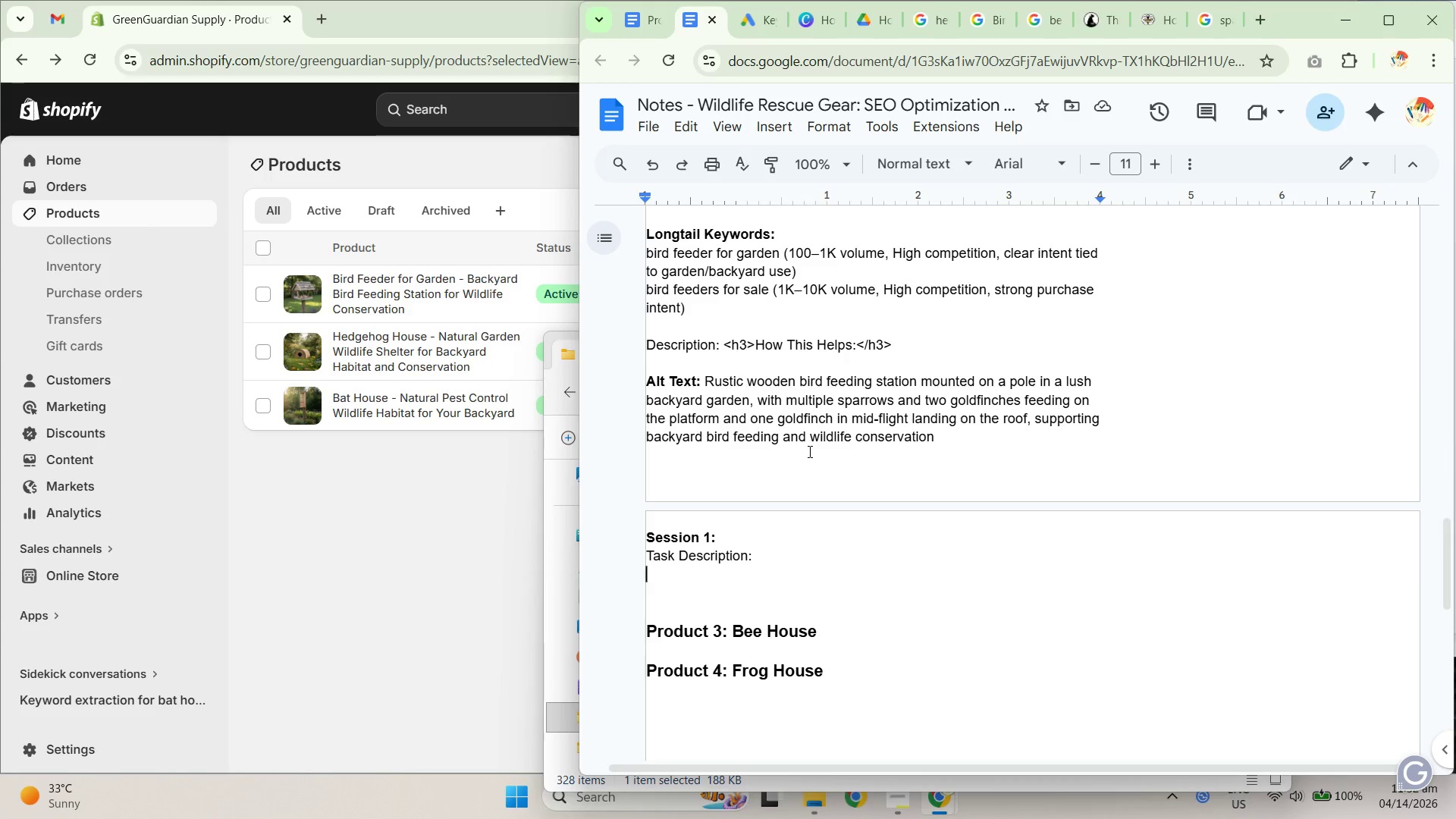 
wait(9.27)
 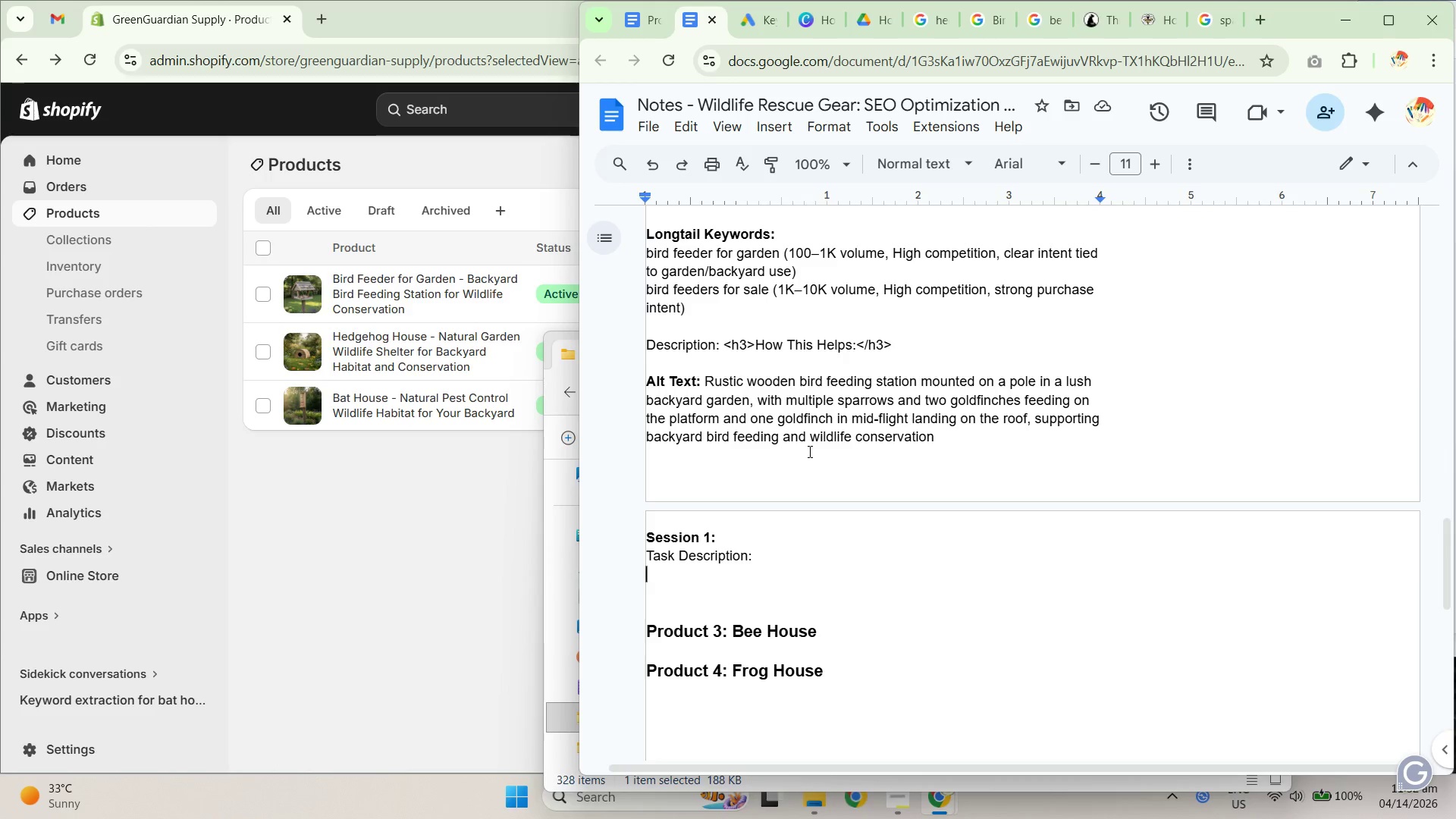 
scroll: coordinate [786, 475], scroll_direction: down, amount: 2.0
 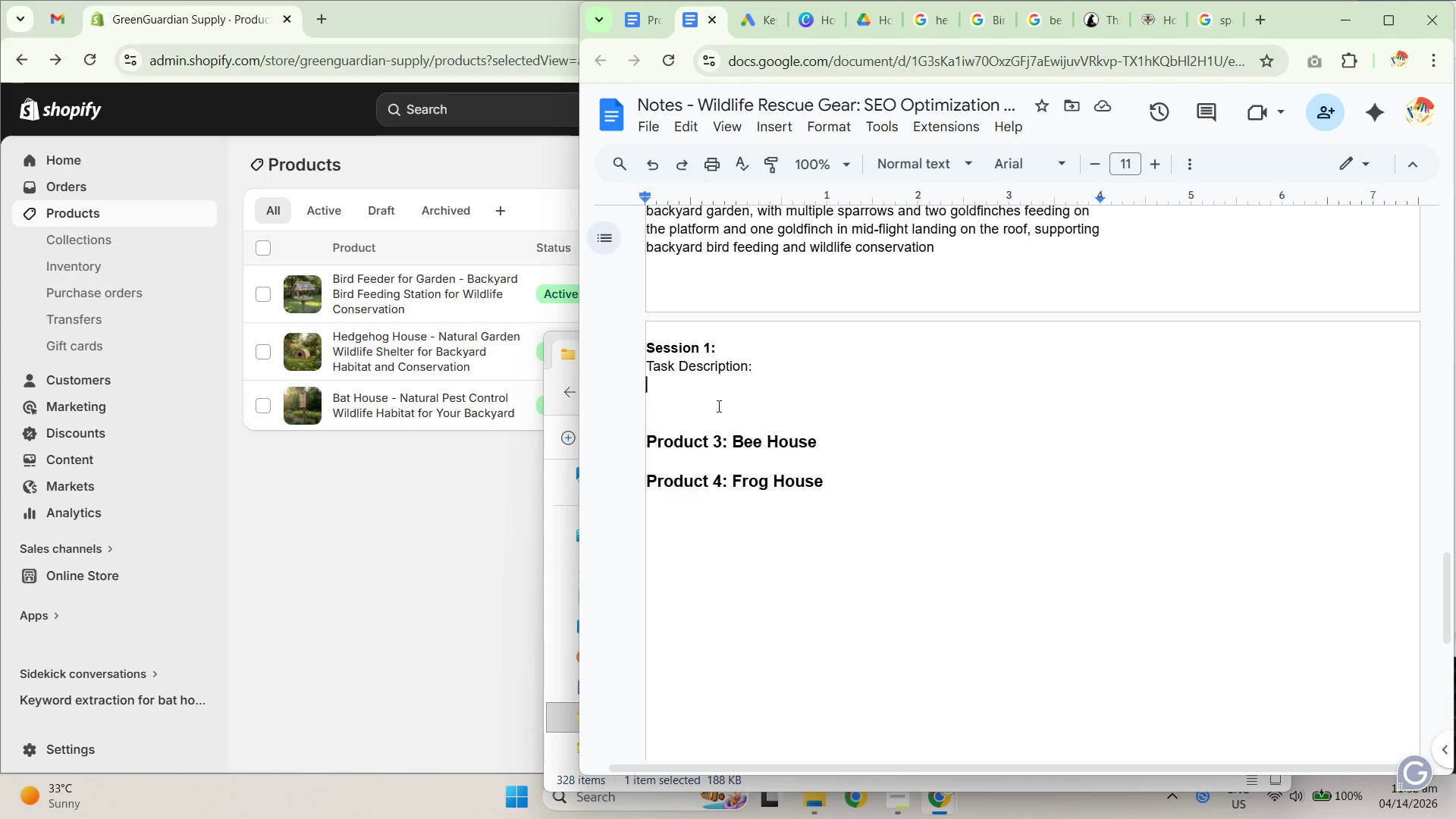 